 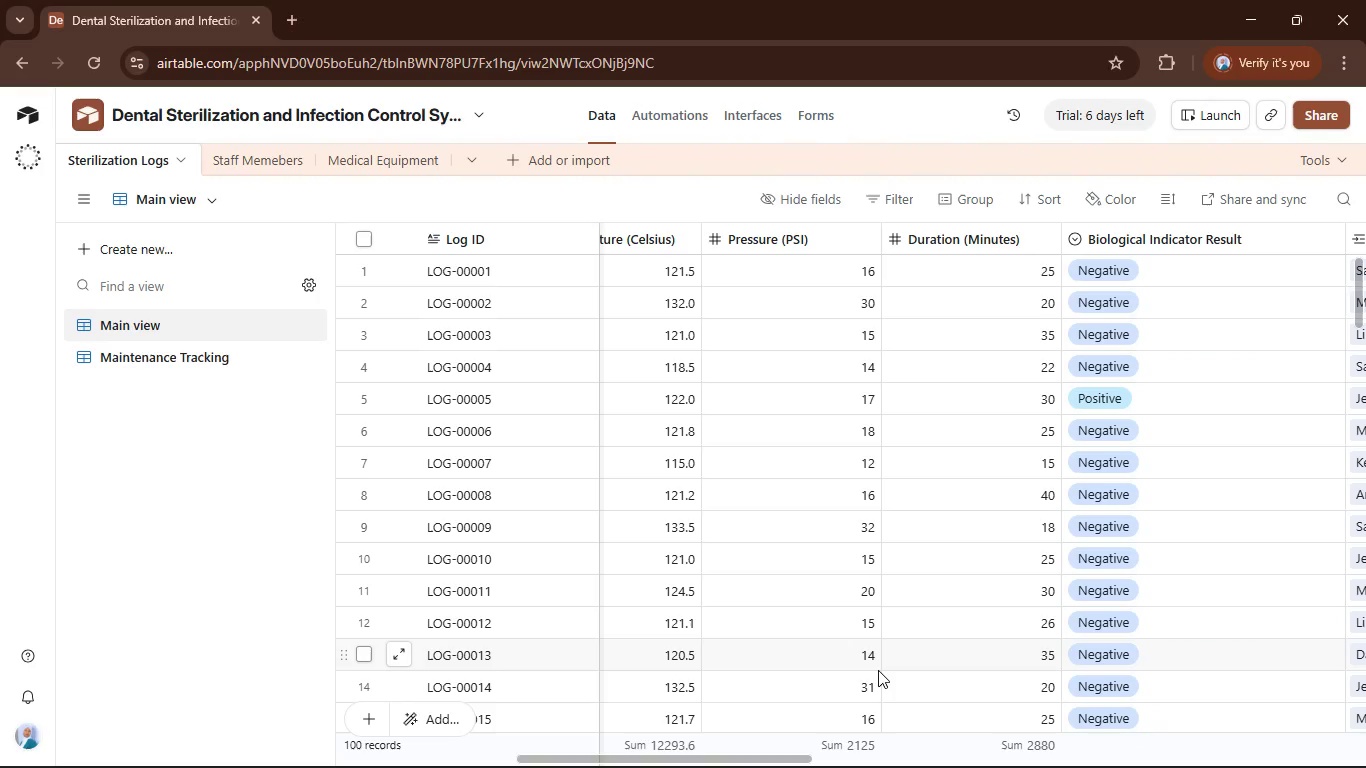 
scroll: coordinate [875, 605], scroll_direction: up, amount: 3.0
 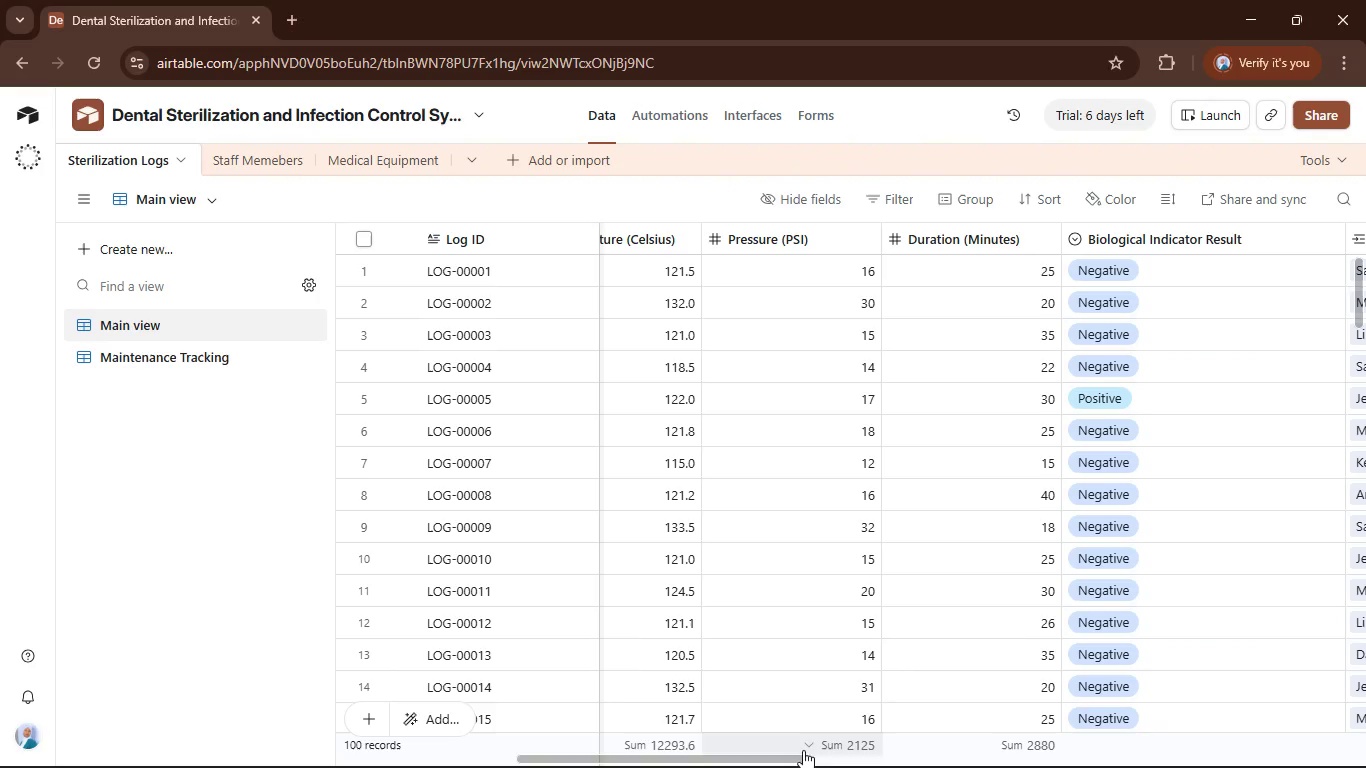 
left_click_drag(start_coordinate=[791, 762], to_coordinate=[805, 764])
 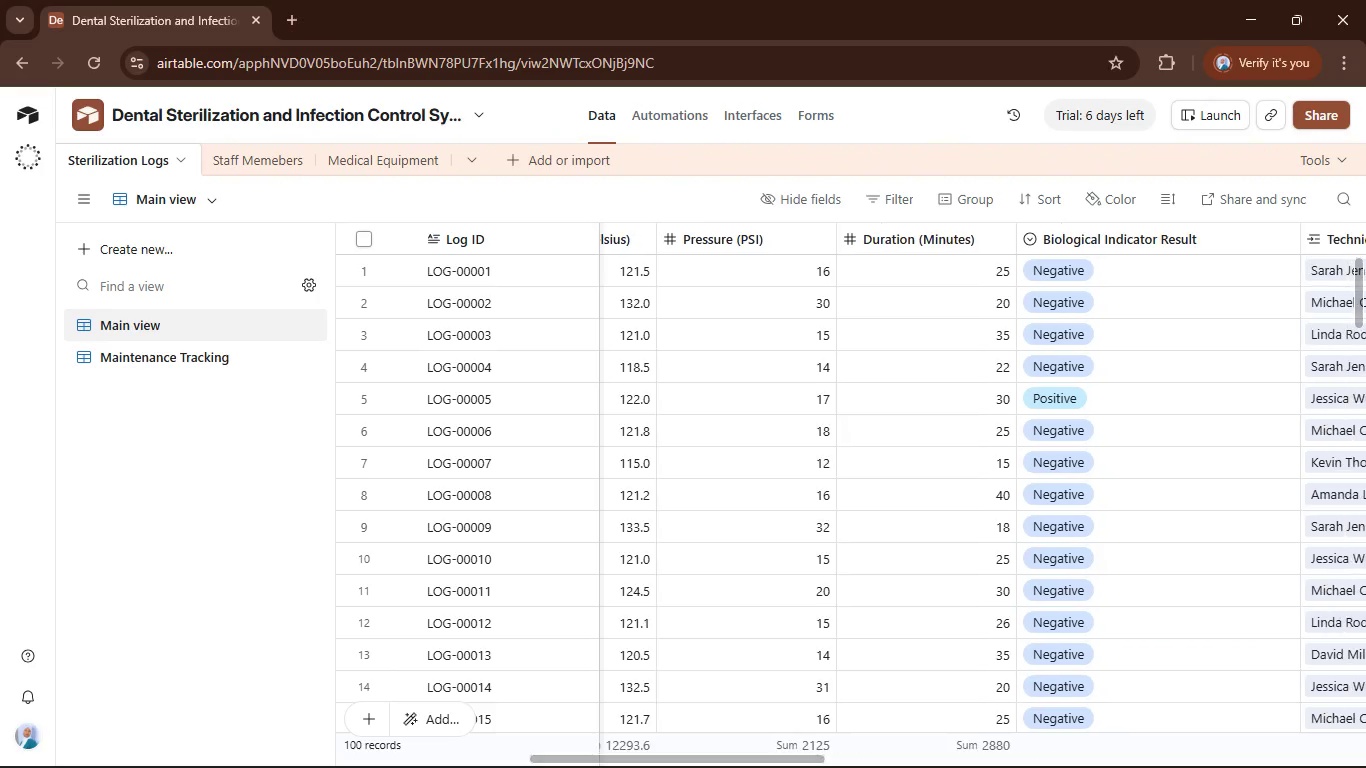 
left_click_drag(start_coordinate=[816, 765], to_coordinate=[833, 766])
 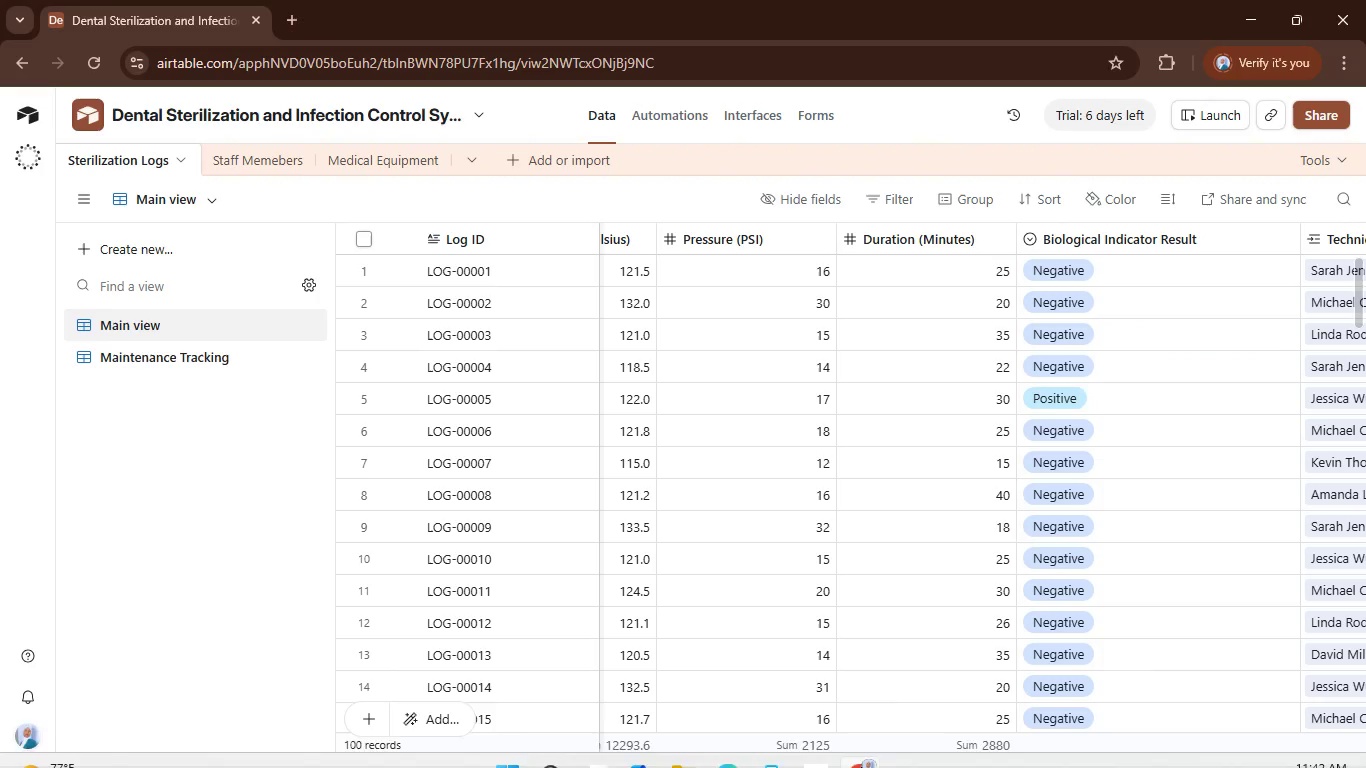 
left_click_drag(start_coordinate=[861, 767], to_coordinate=[869, 767])
 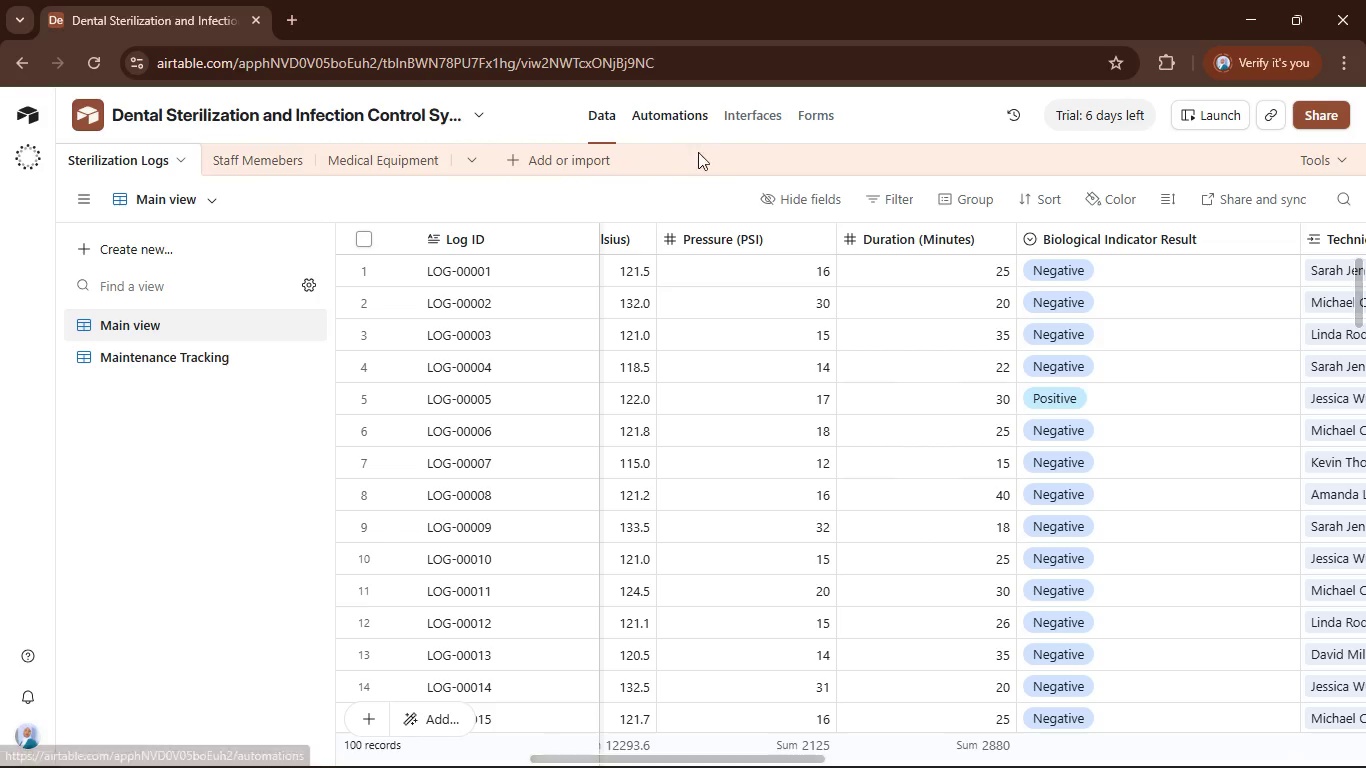 
left_click([692, 190])
 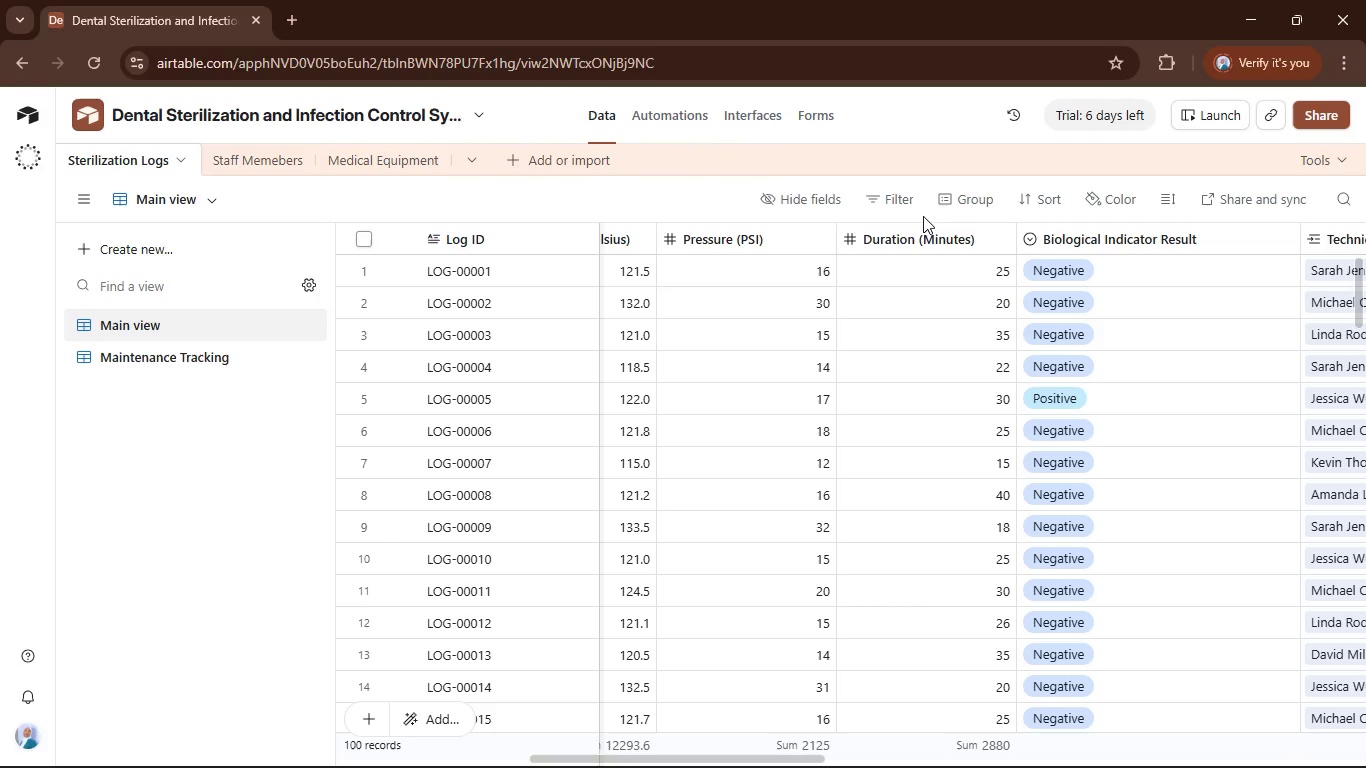 
left_click([915, 204])
 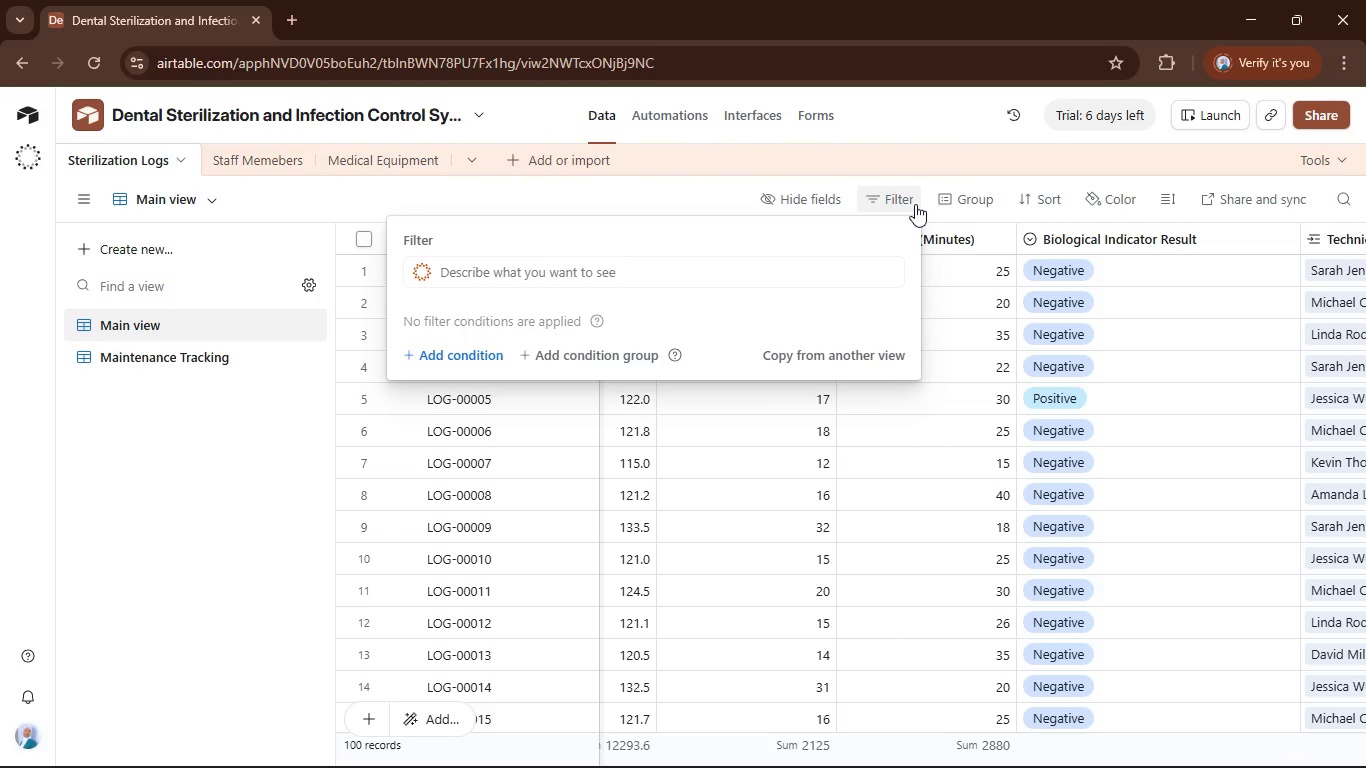 
wait(30.16)
 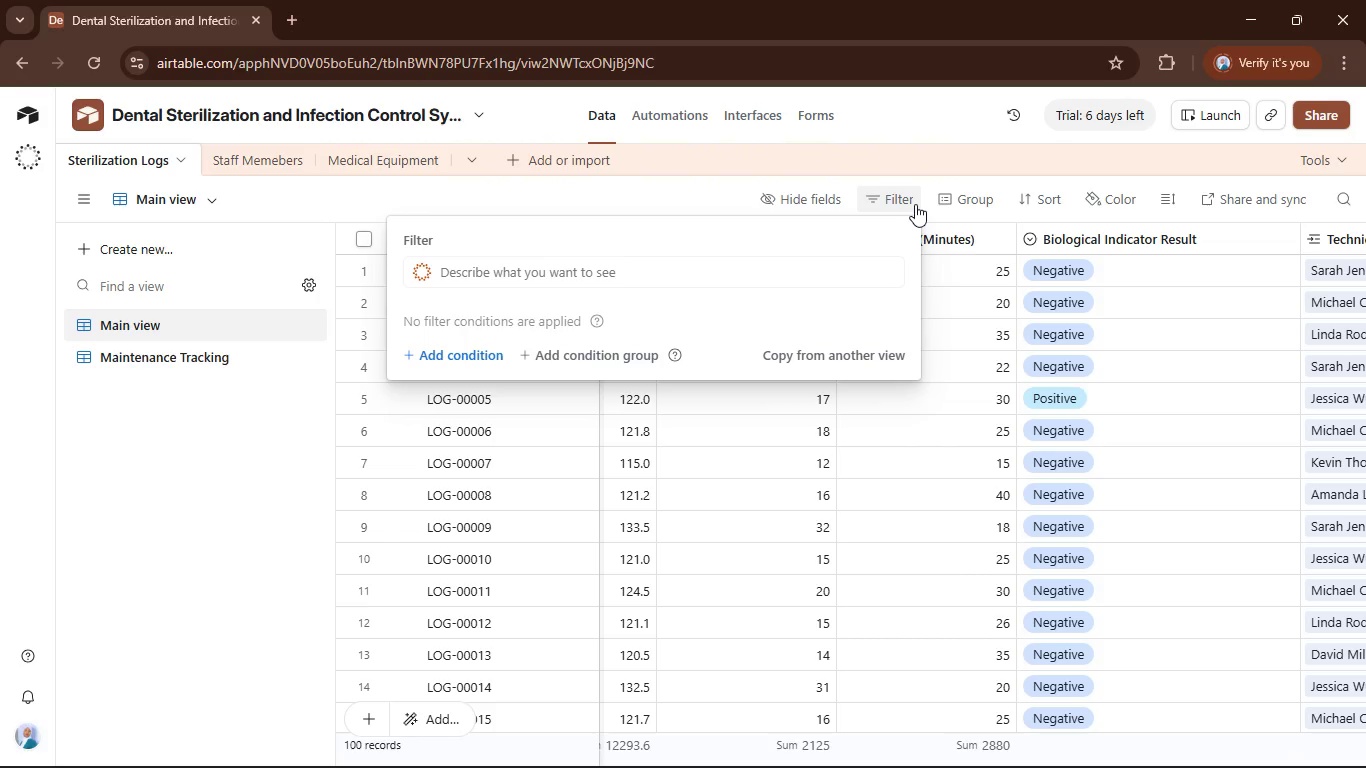 
left_click([618, 182])